 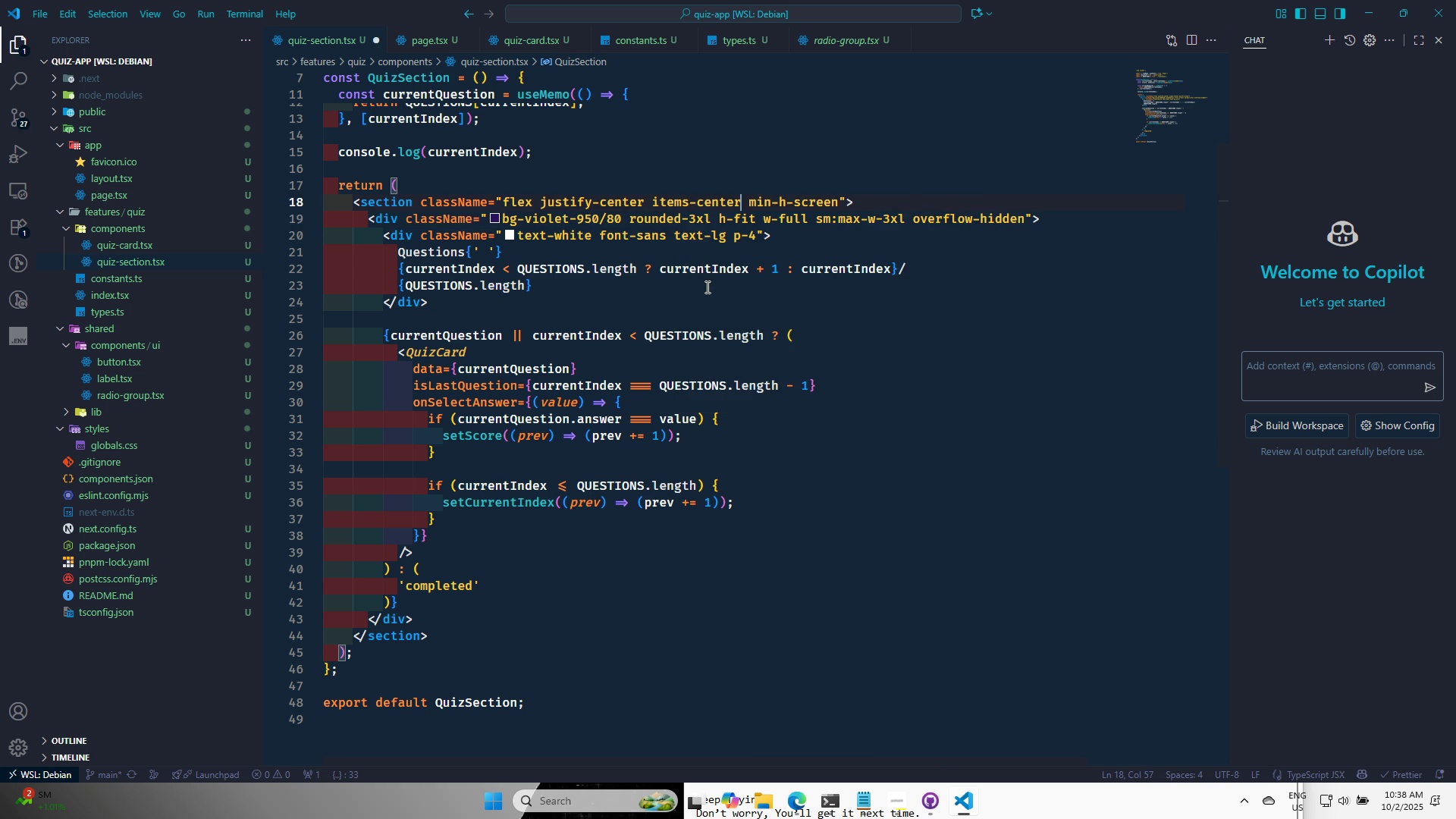 
key(Control+S)
 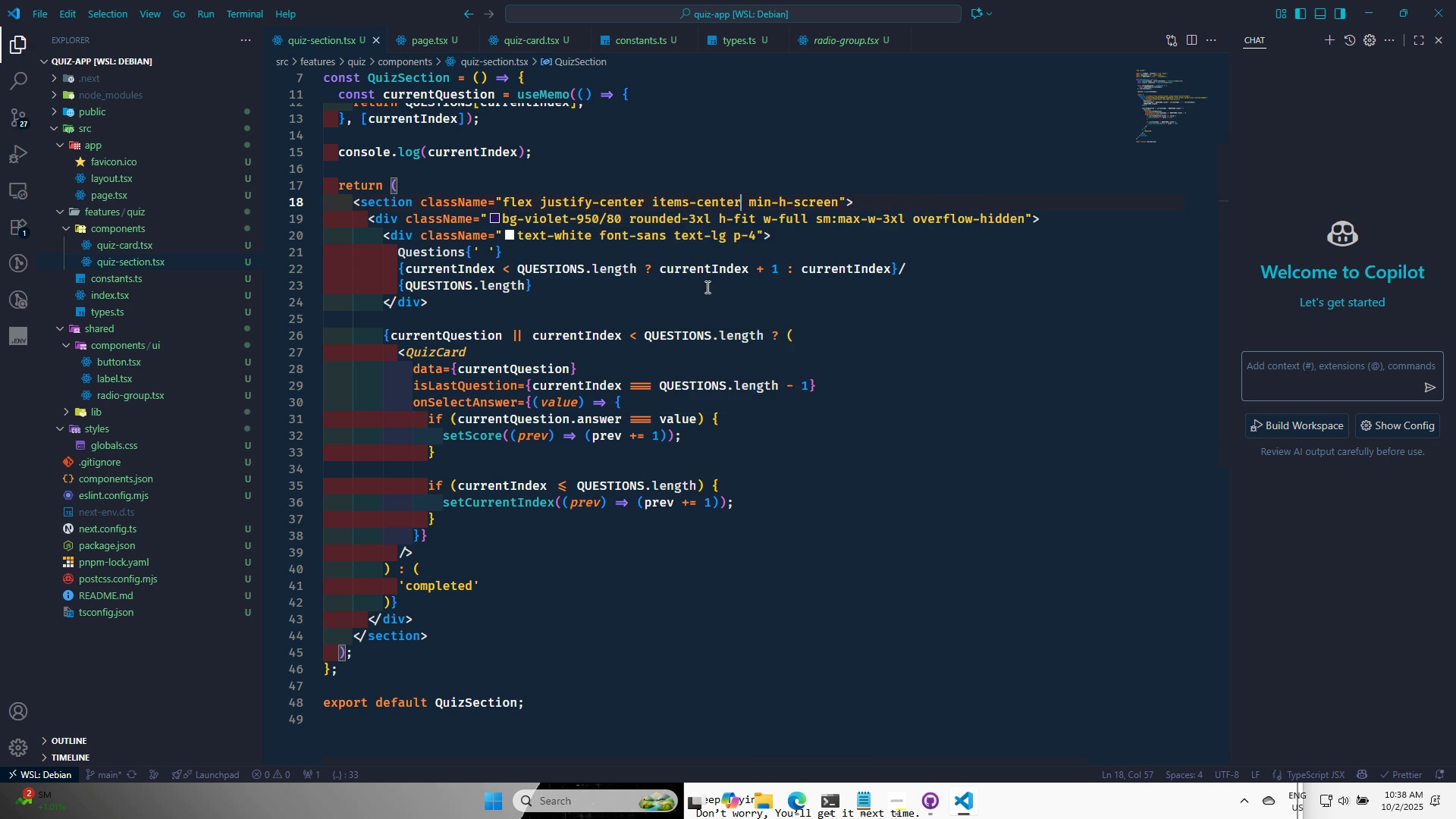 
key(Alt+AltLeft)
 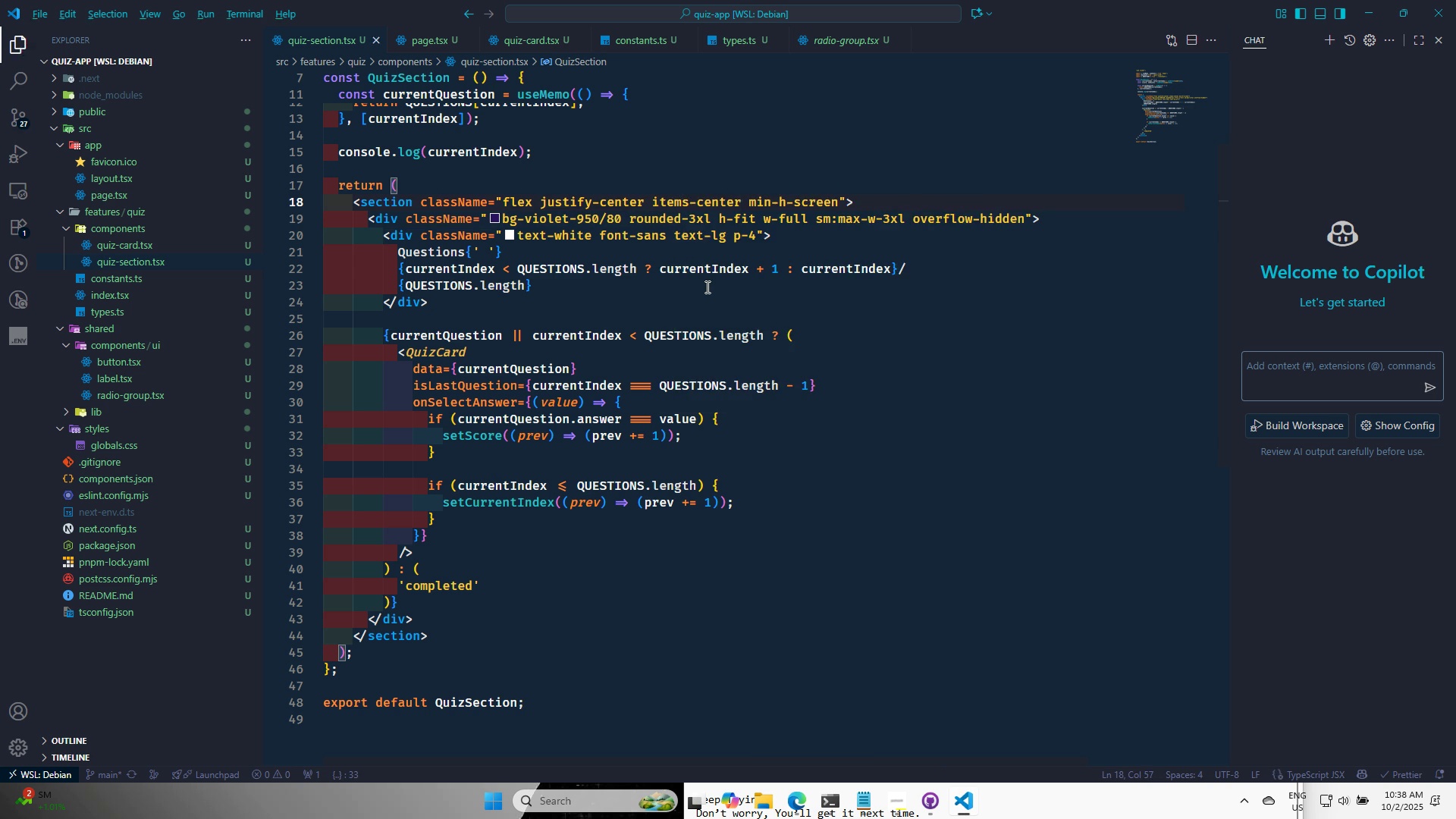 
key(Alt+Tab)
 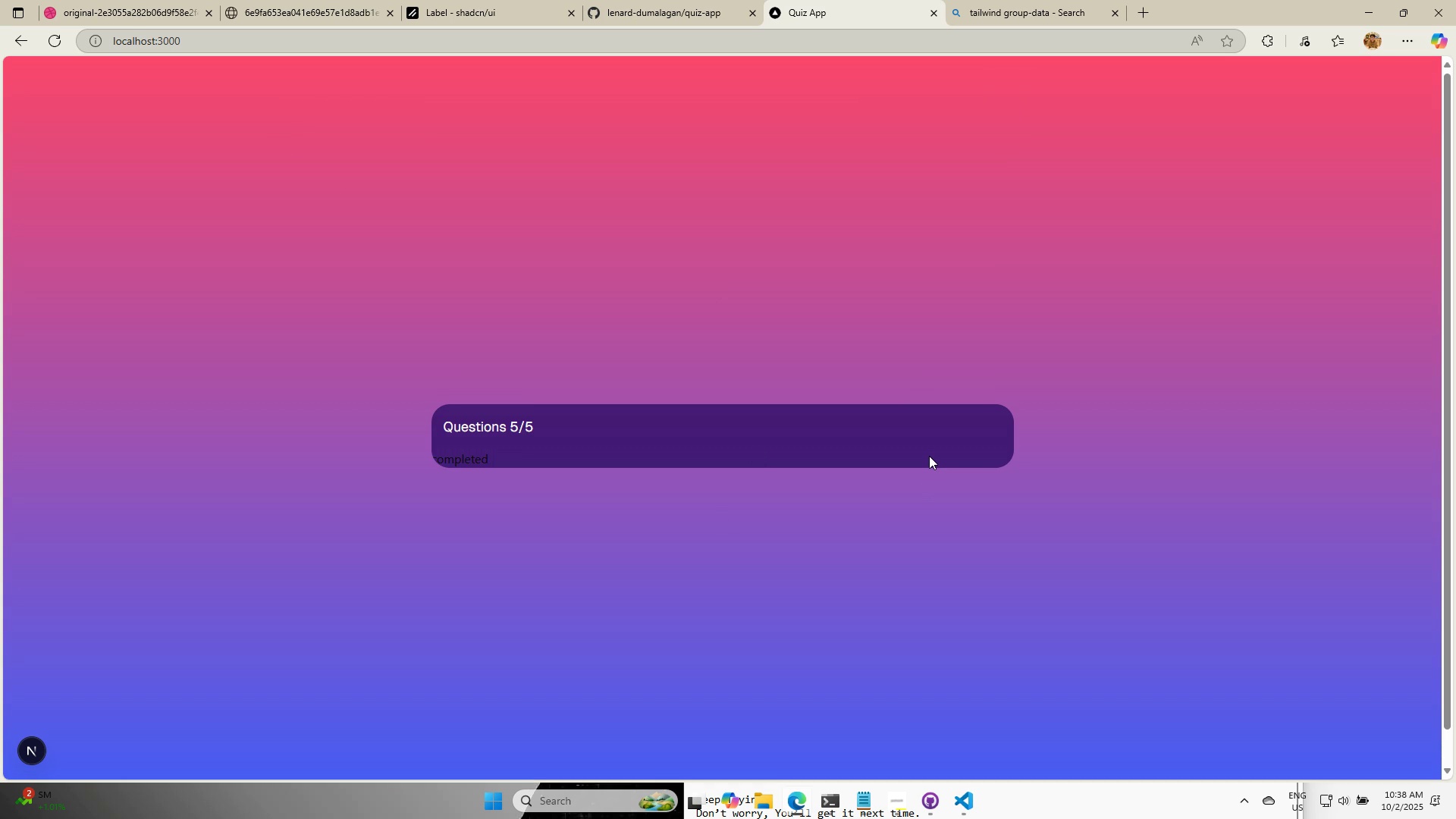 
wait(5.62)
 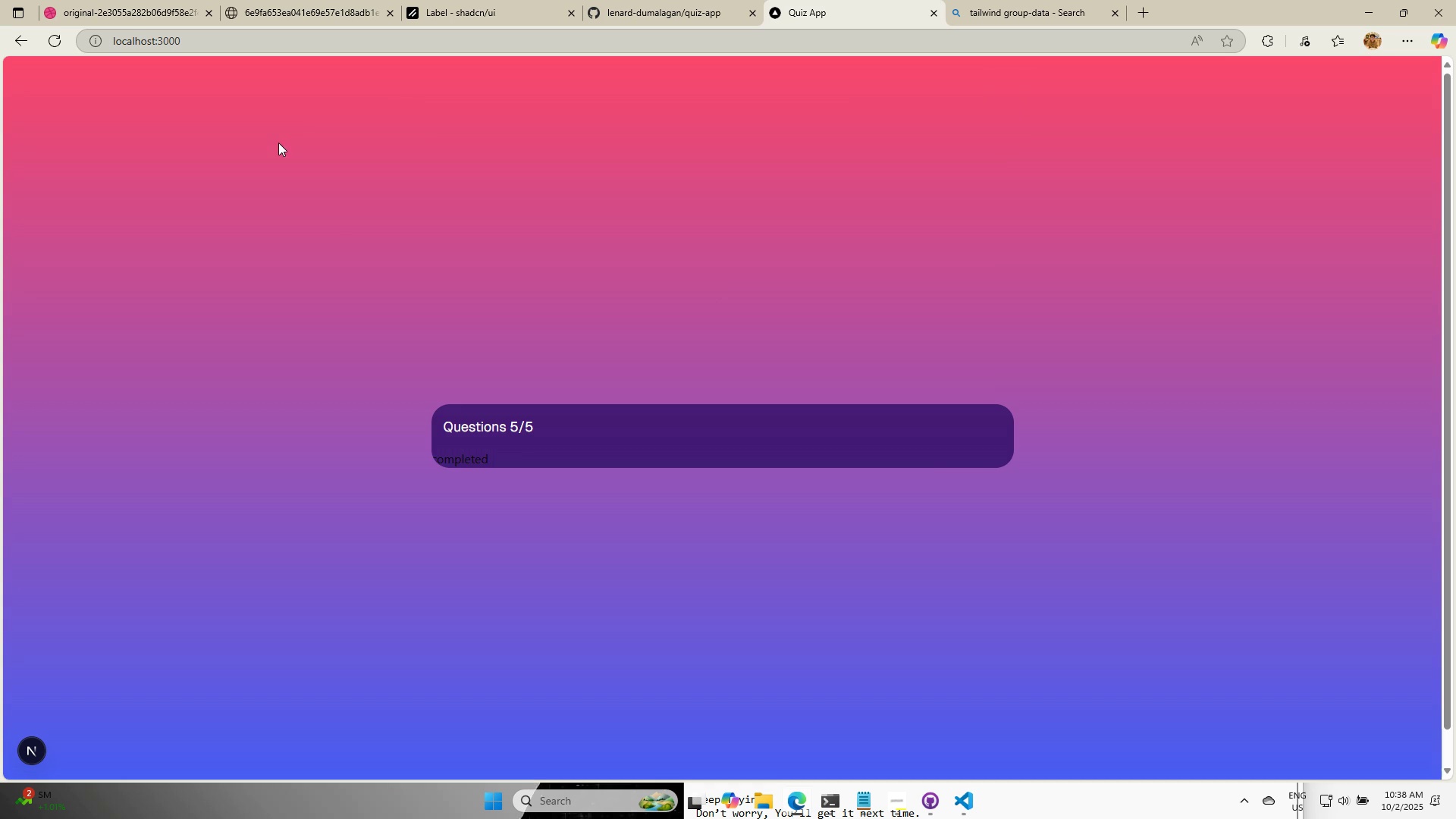 
left_click([963, 793])